 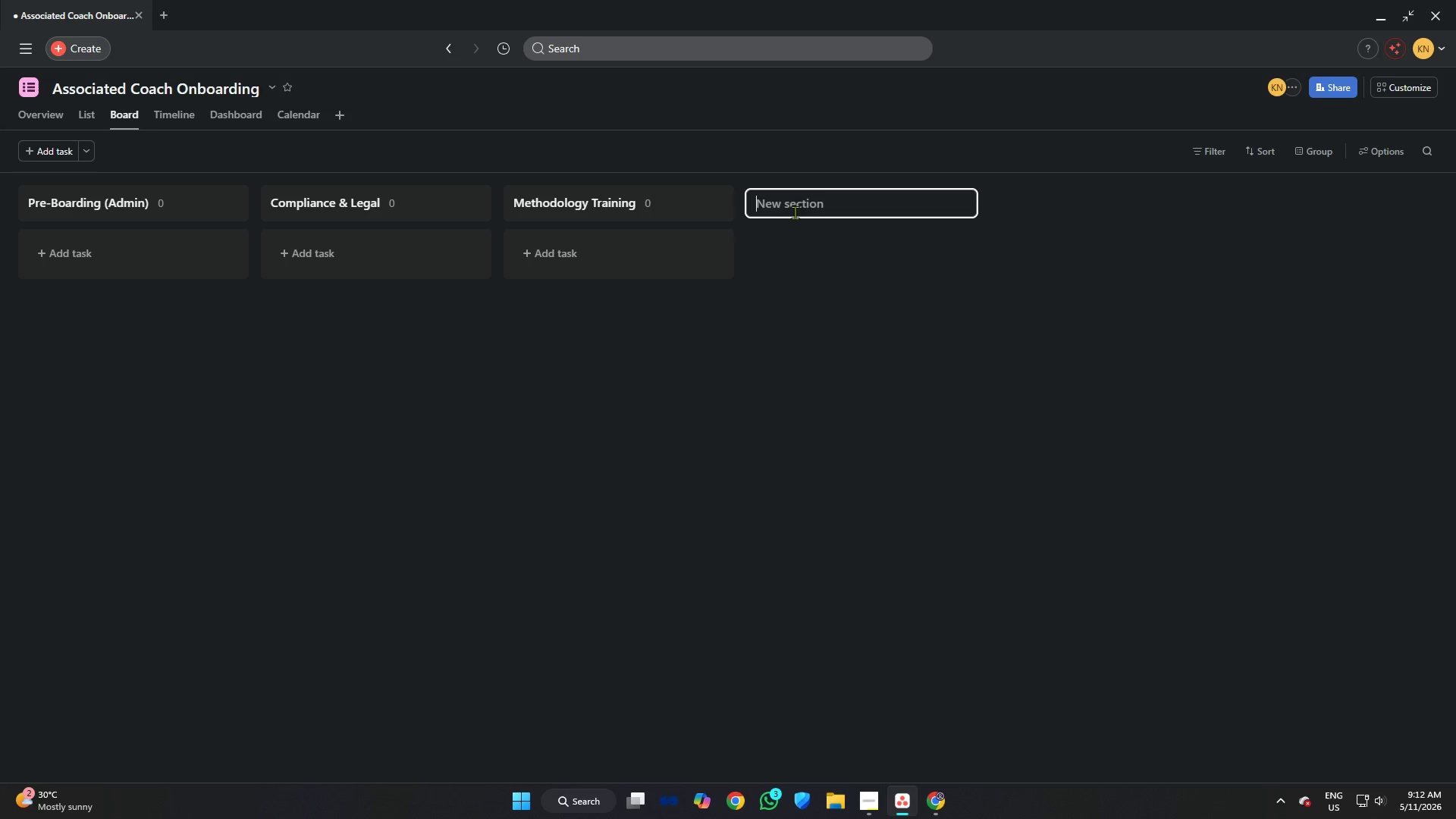 
type(Tool Proficiency )
 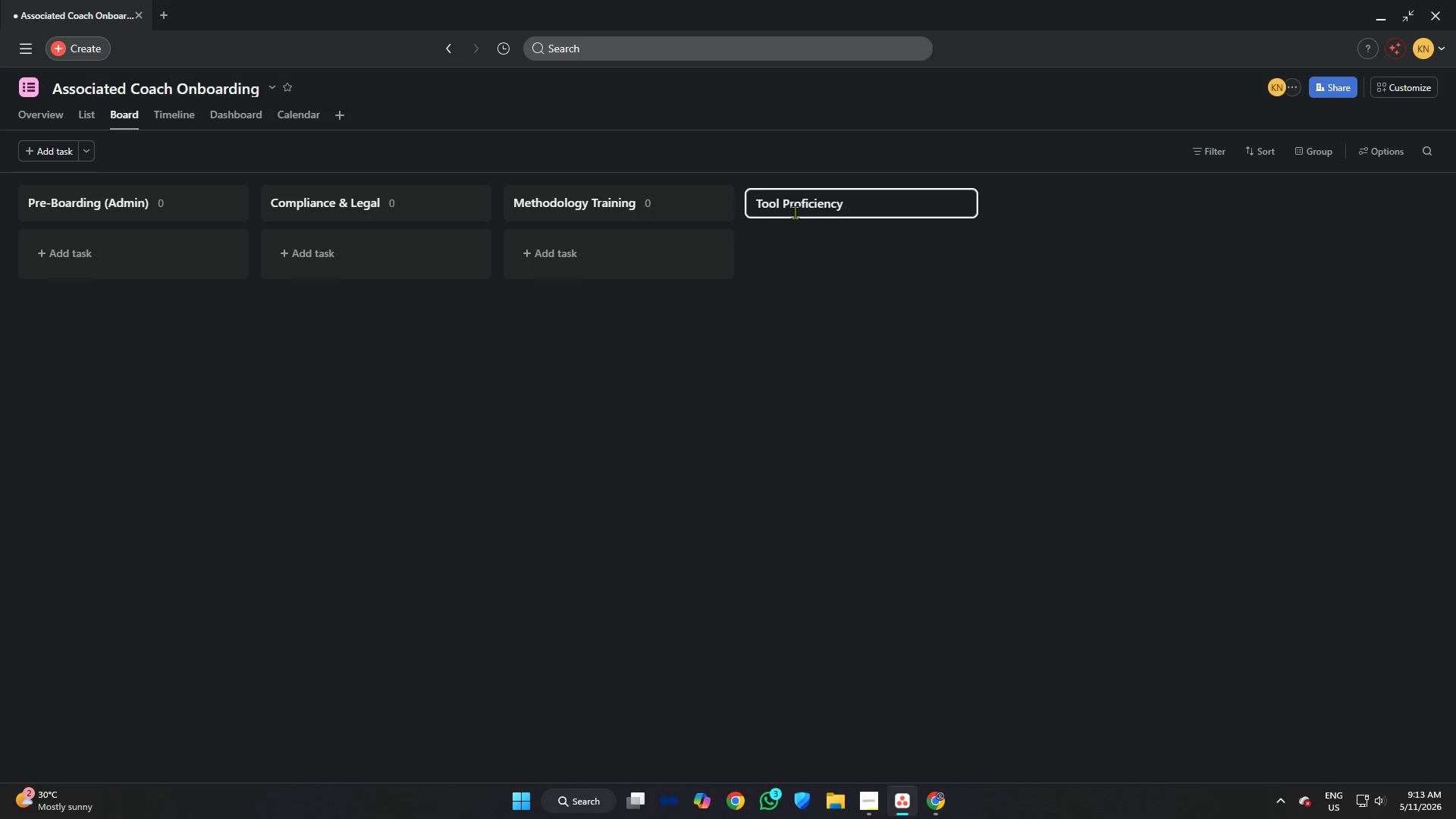 
type((Asana/CRM))
 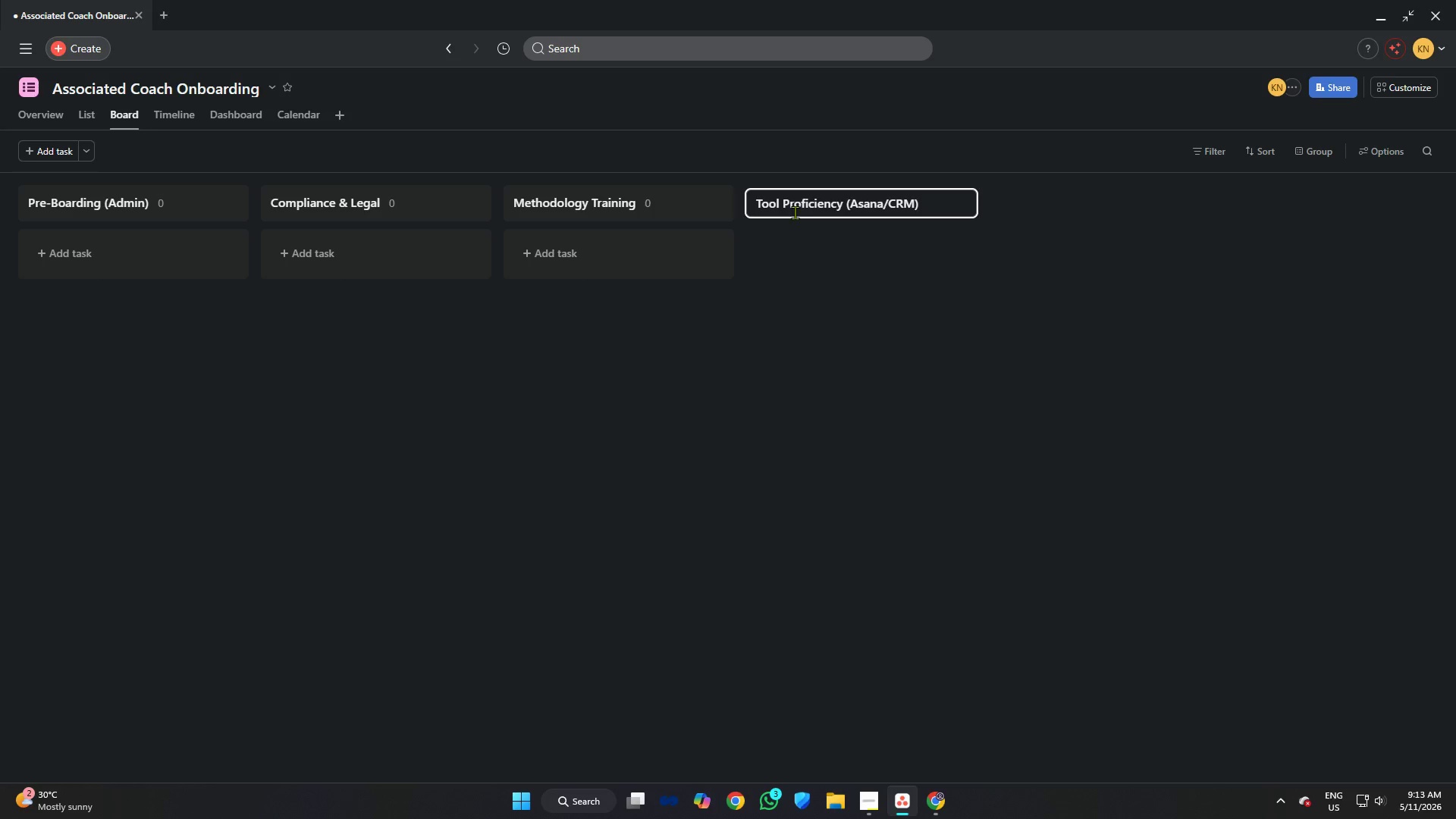 
key(Enter)
 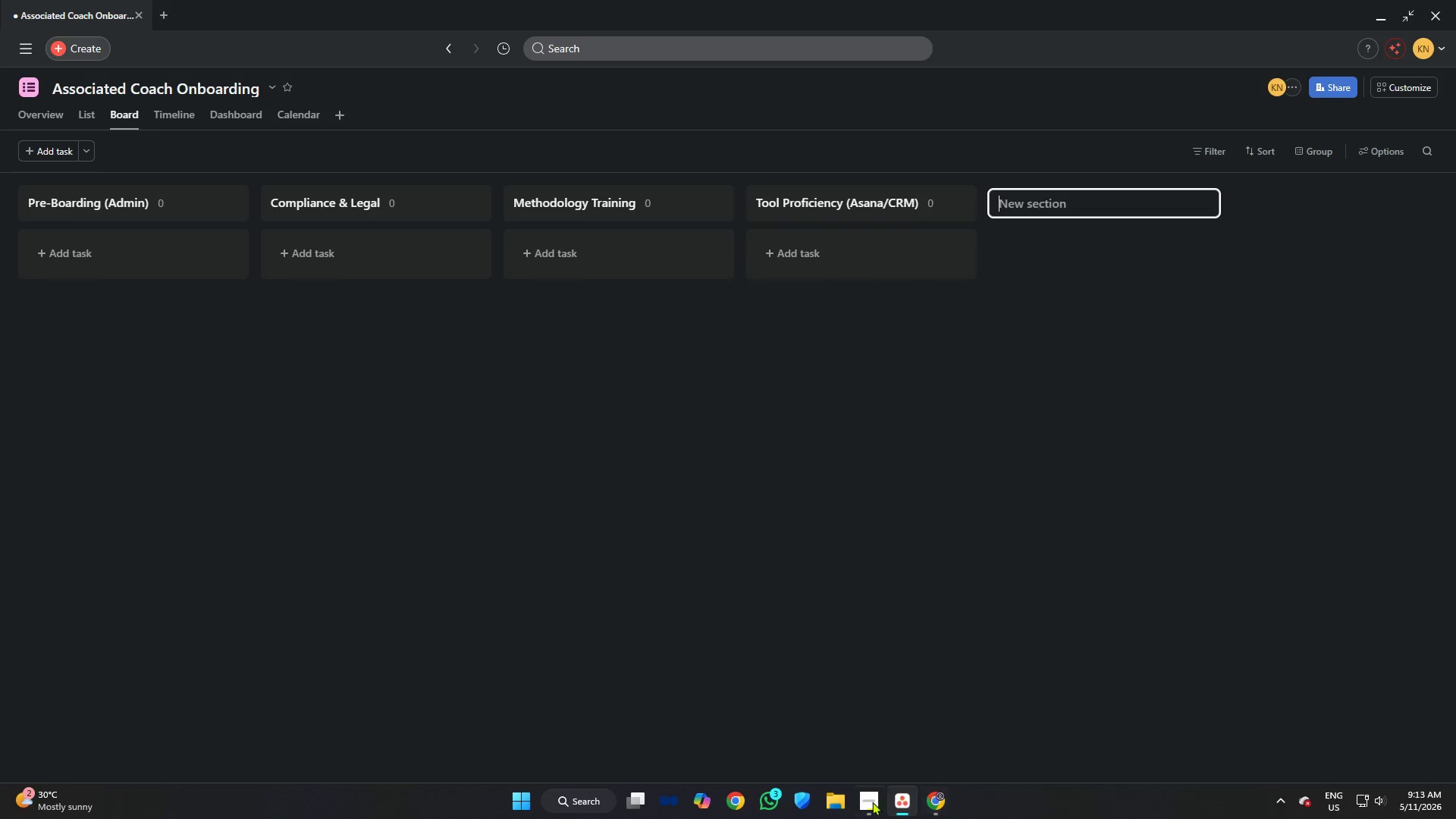 
left_click([873, 802])
 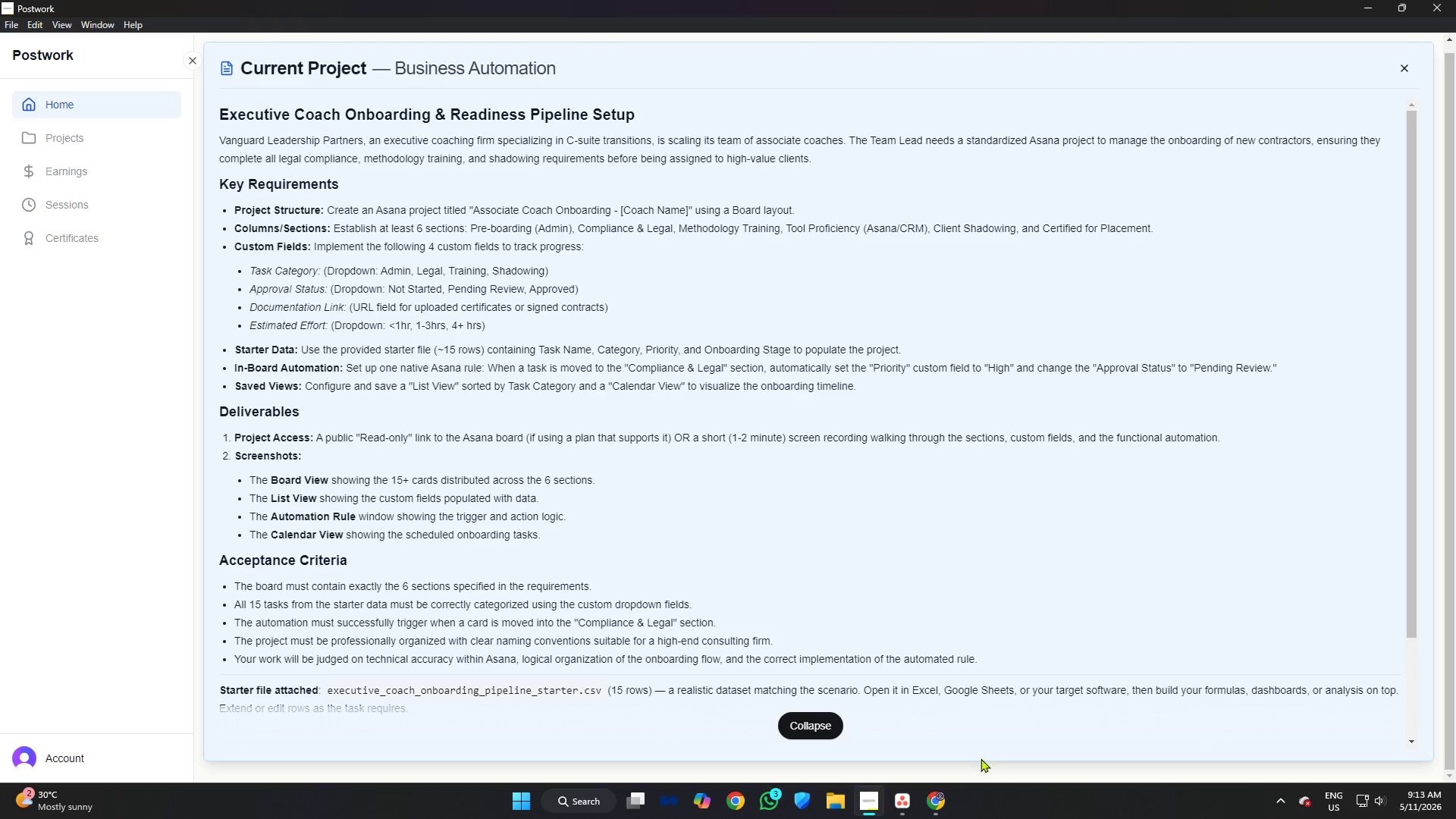 
left_click([907, 802])
 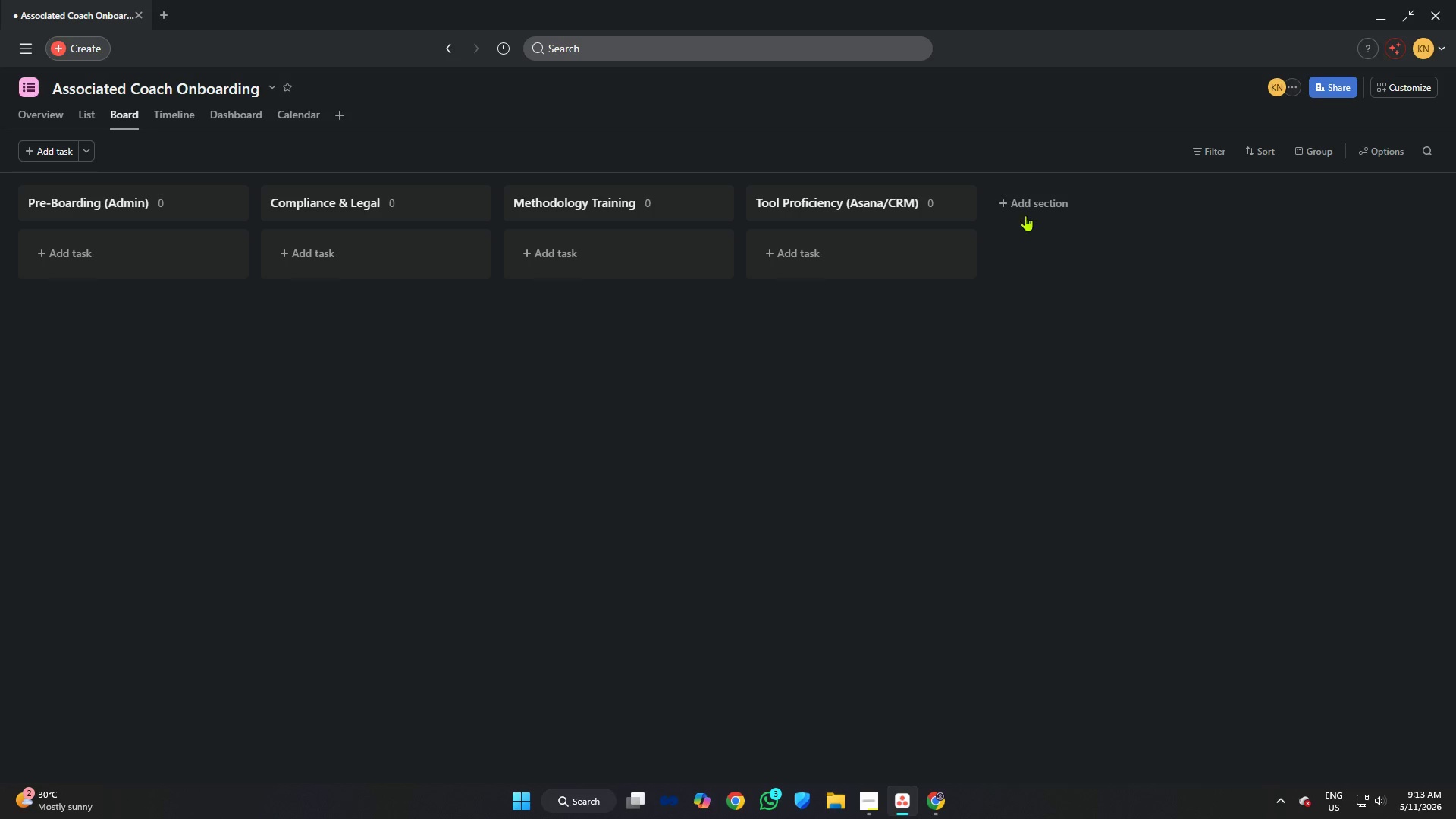 
left_click([1027, 211])
 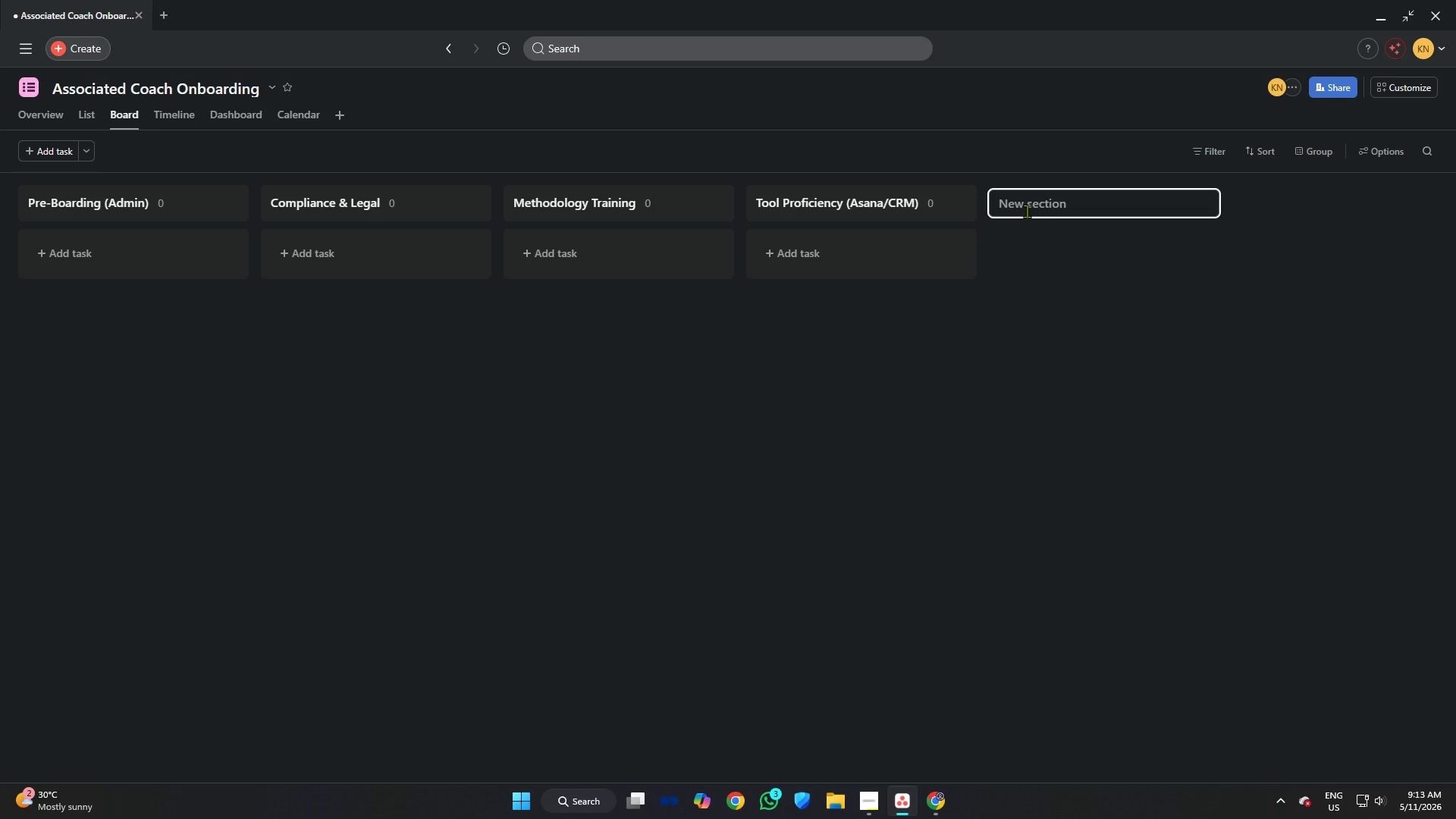 
type(Client Shadowing)
 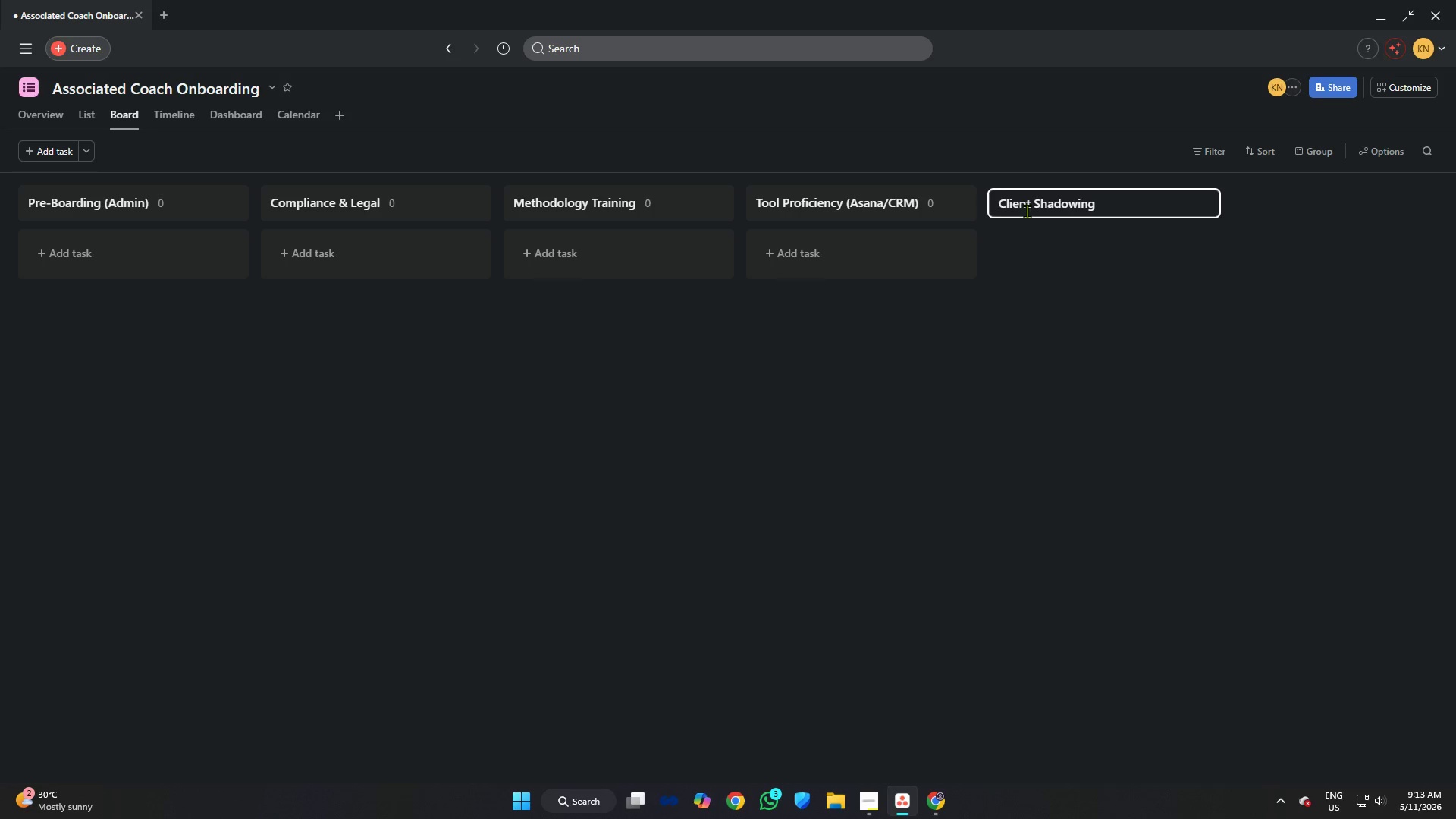 
key(Enter)
 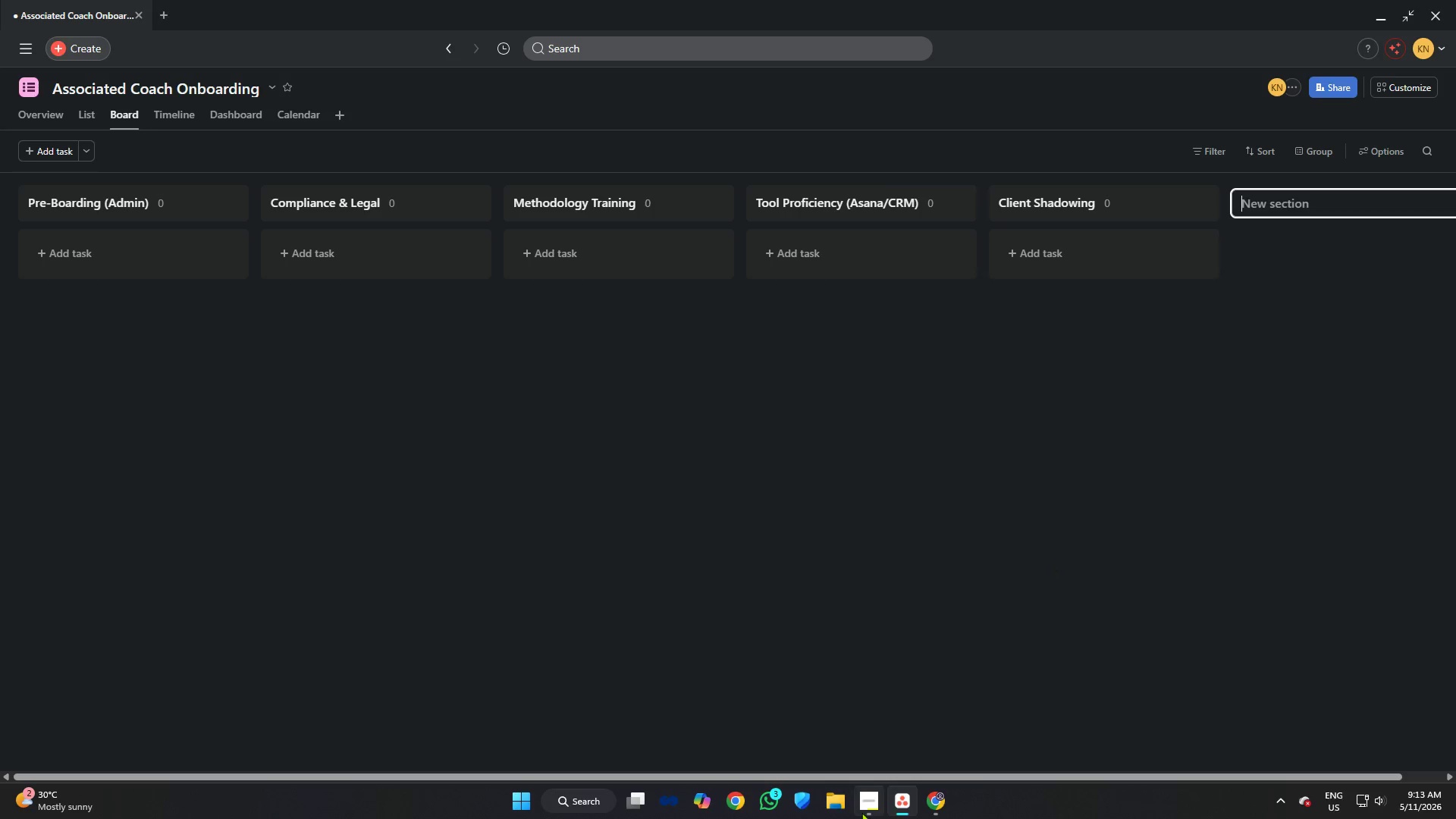 
left_click([867, 799])